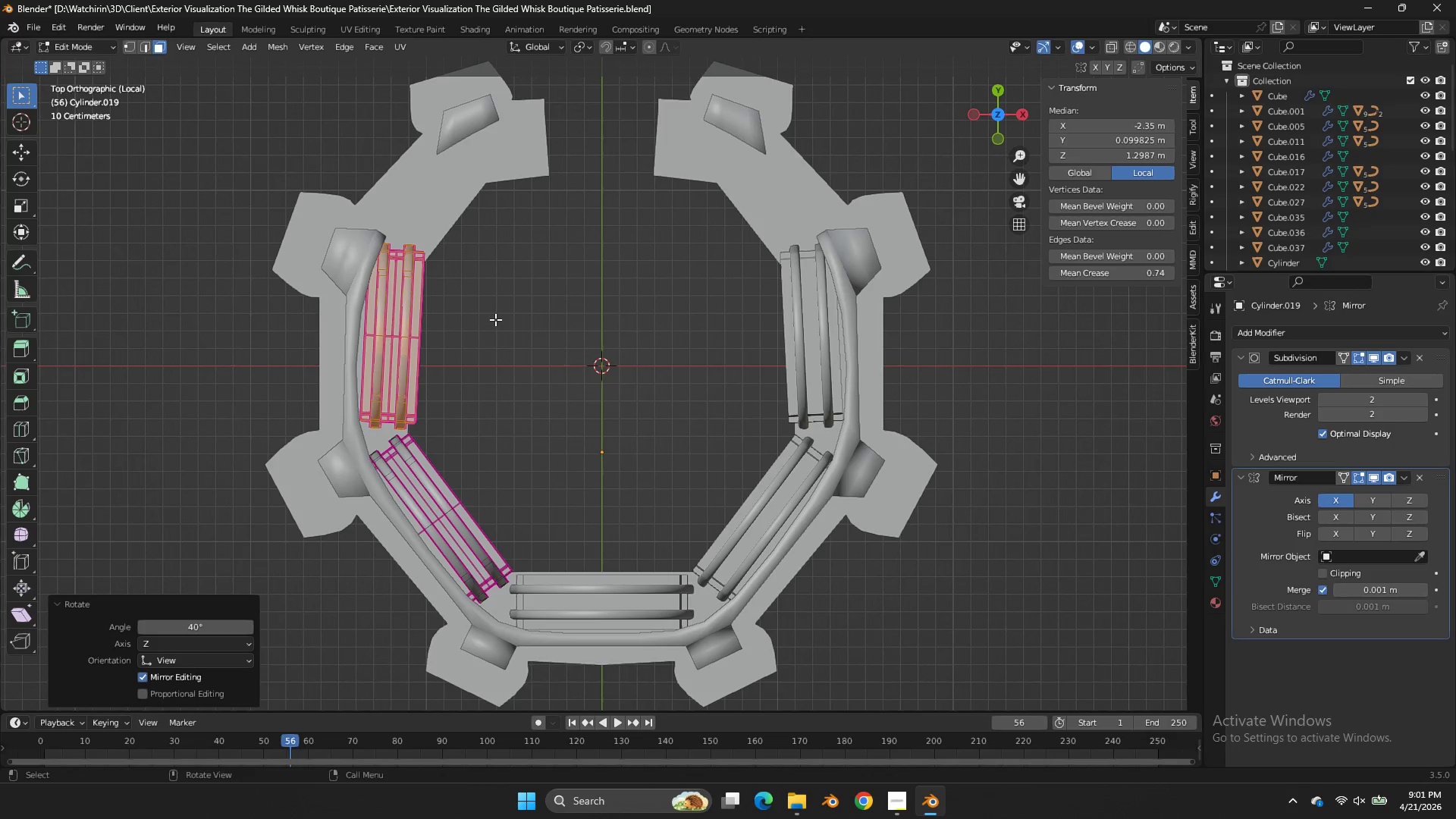 
key(G)
 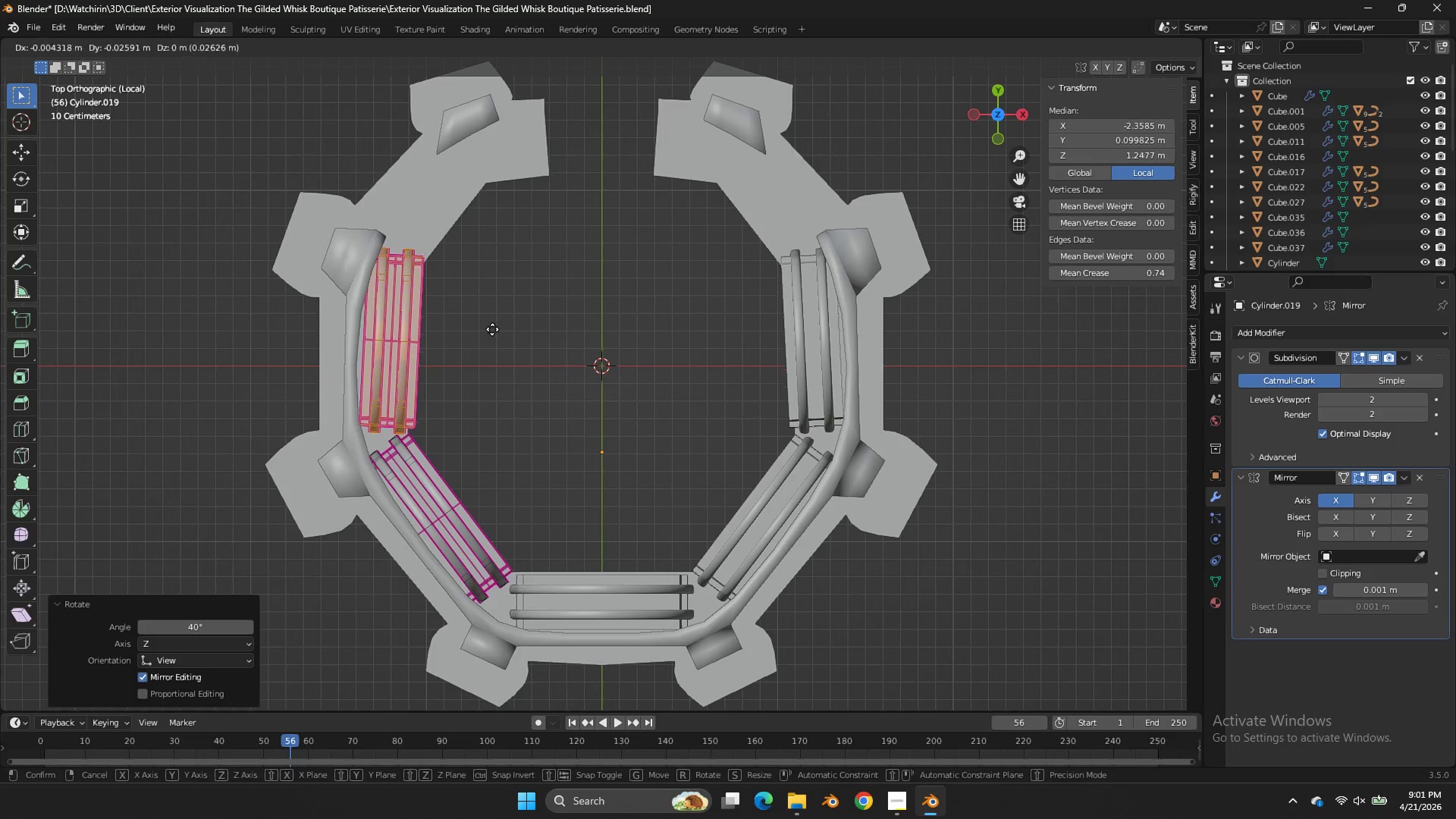 
hold_key(key=ShiftLeft, duration=0.77)
left_click([468, 402])
 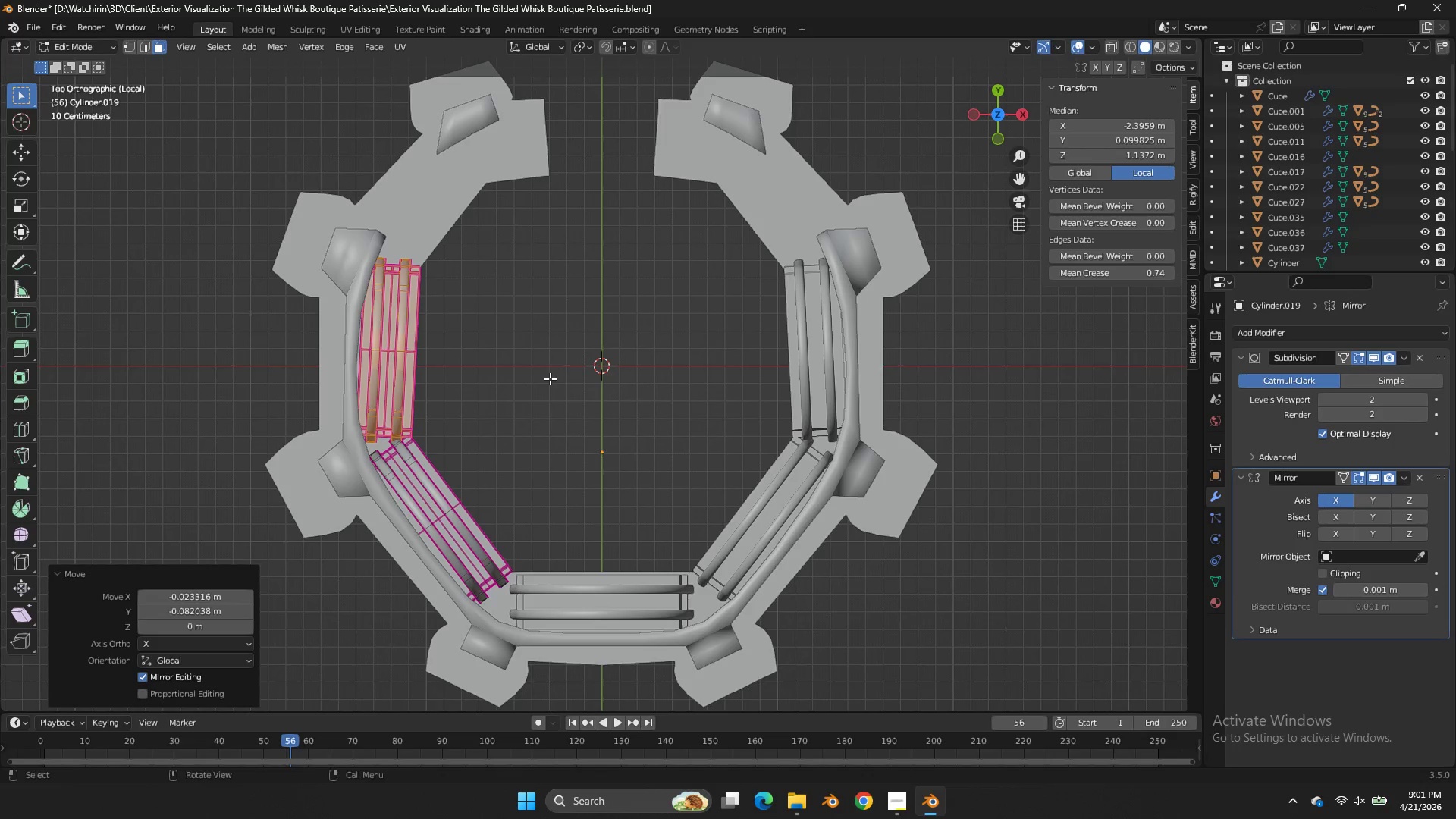 
key(R)
 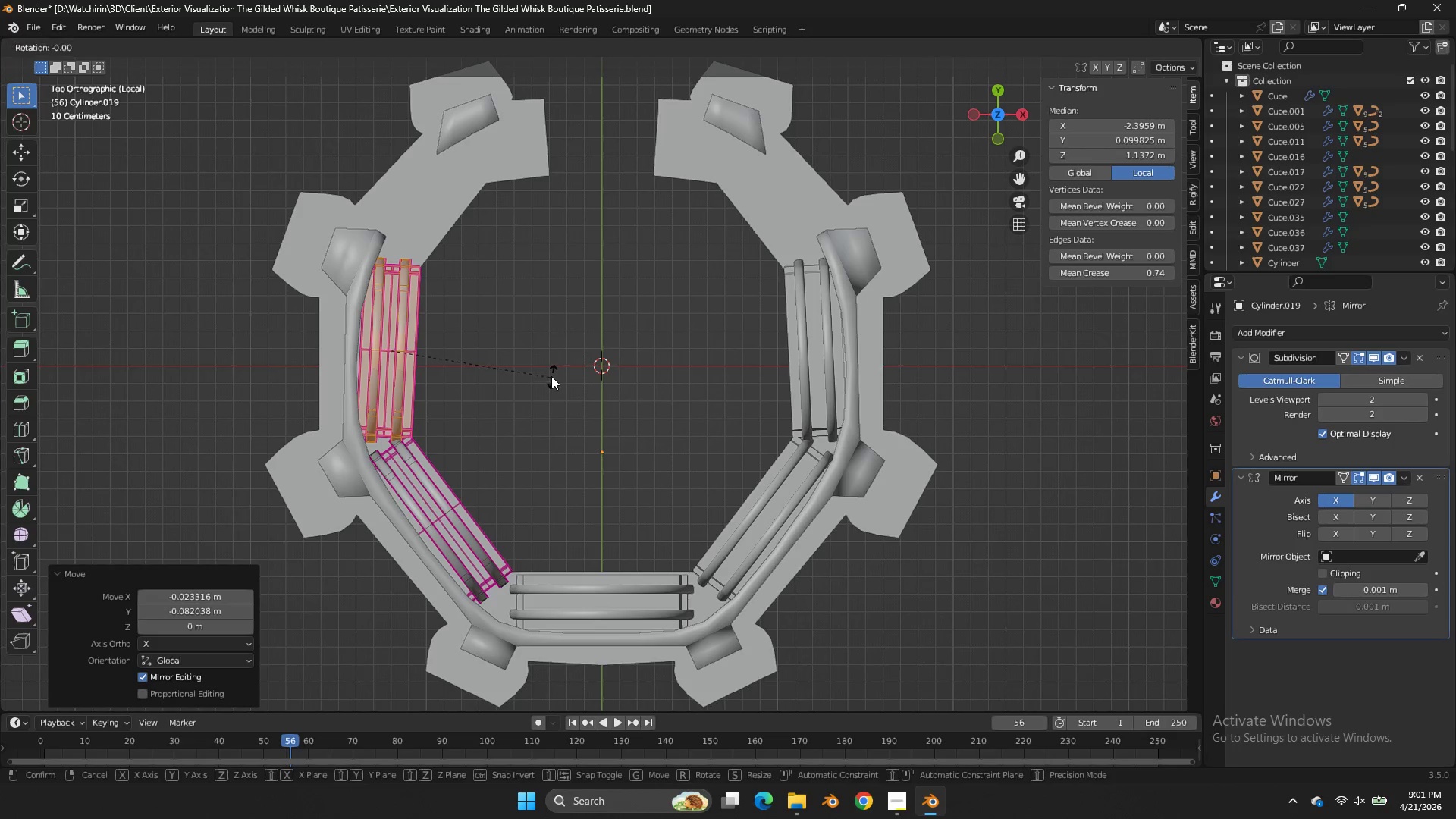 
hold_key(key=ControlLeft, duration=1.06)
left_click([556, 367])
 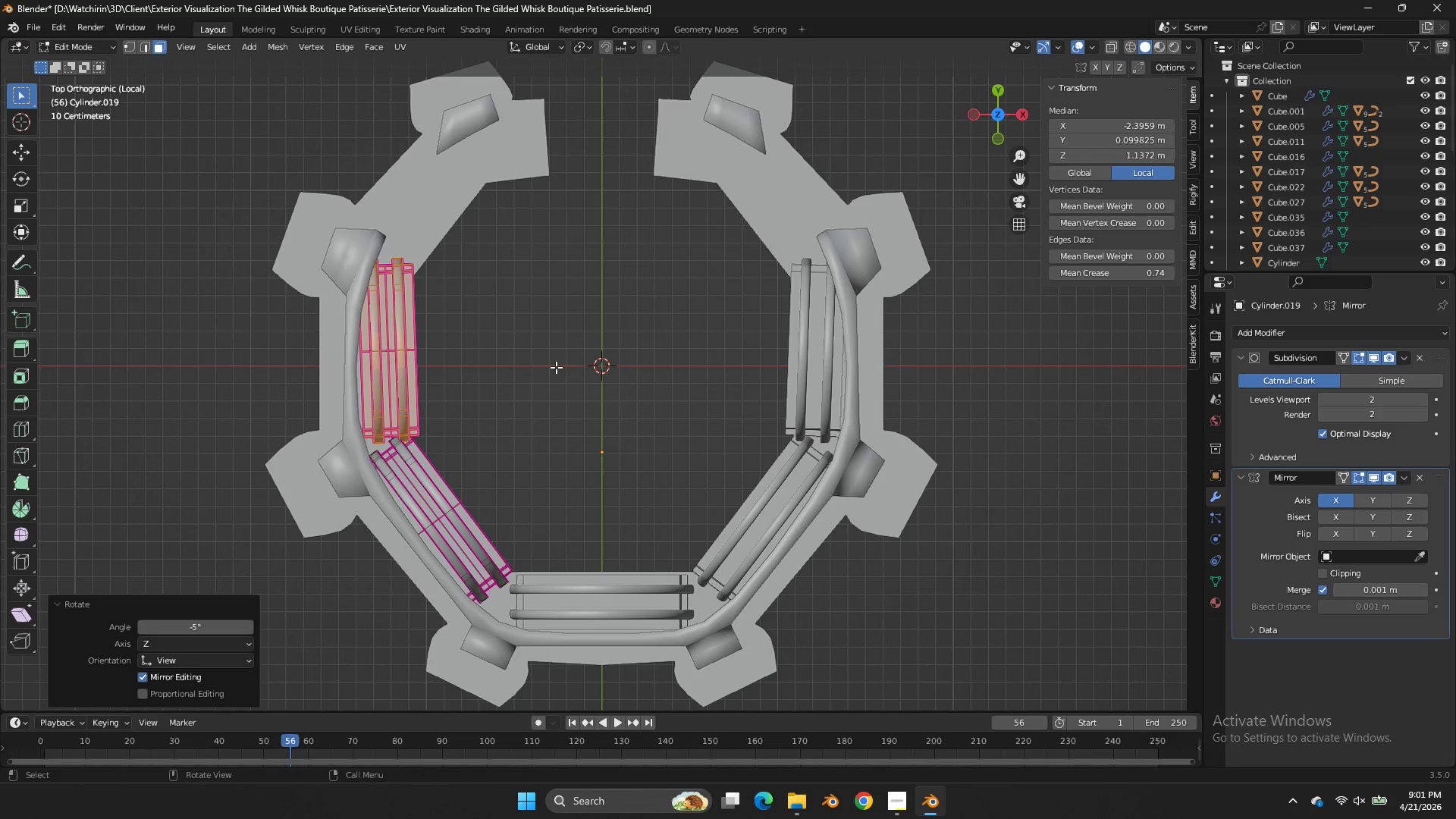 
key(G)
 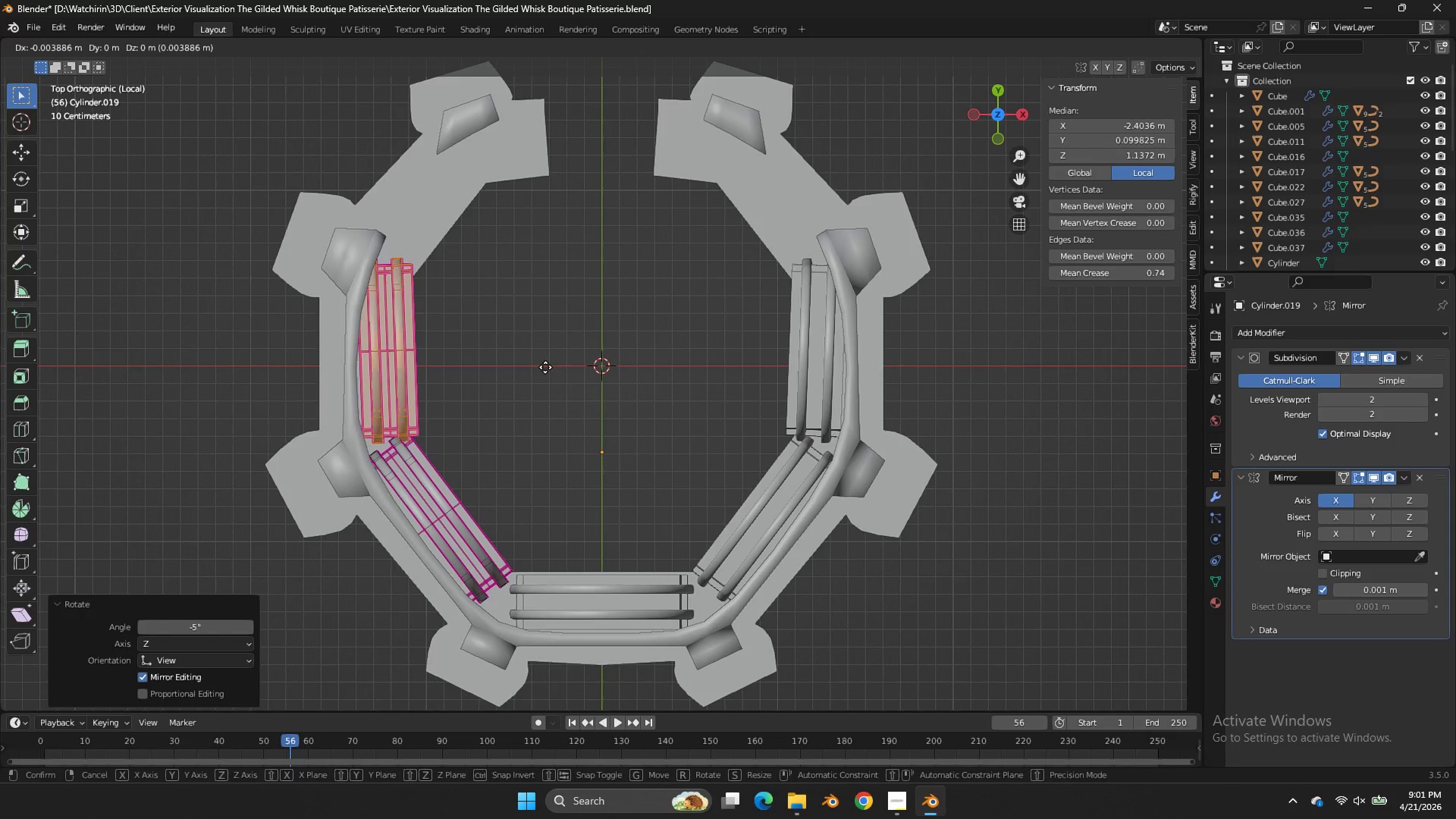 
hold_key(key=ShiftLeft, duration=0.41)
left_click([516, 367])
 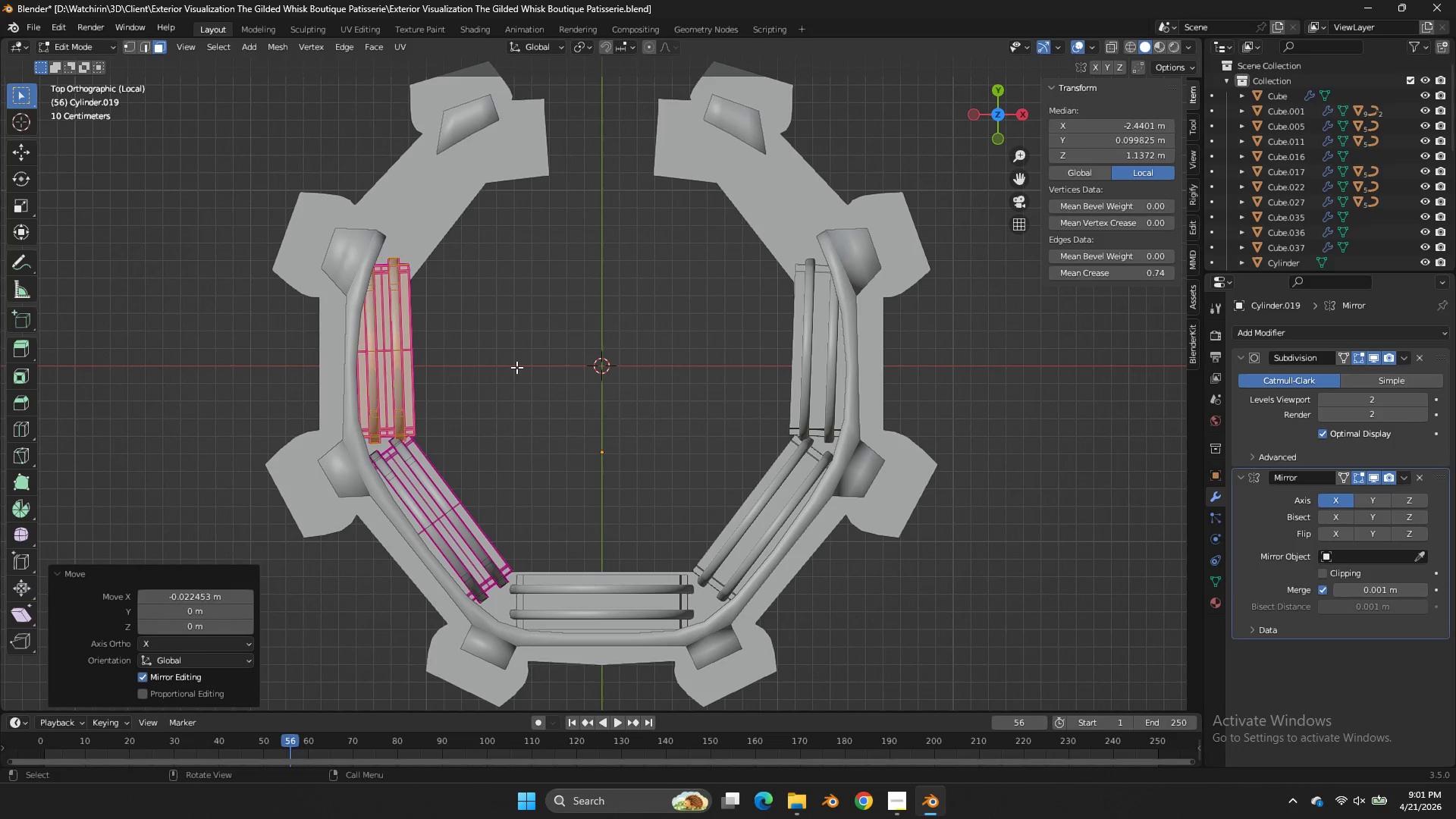 
key(R)
 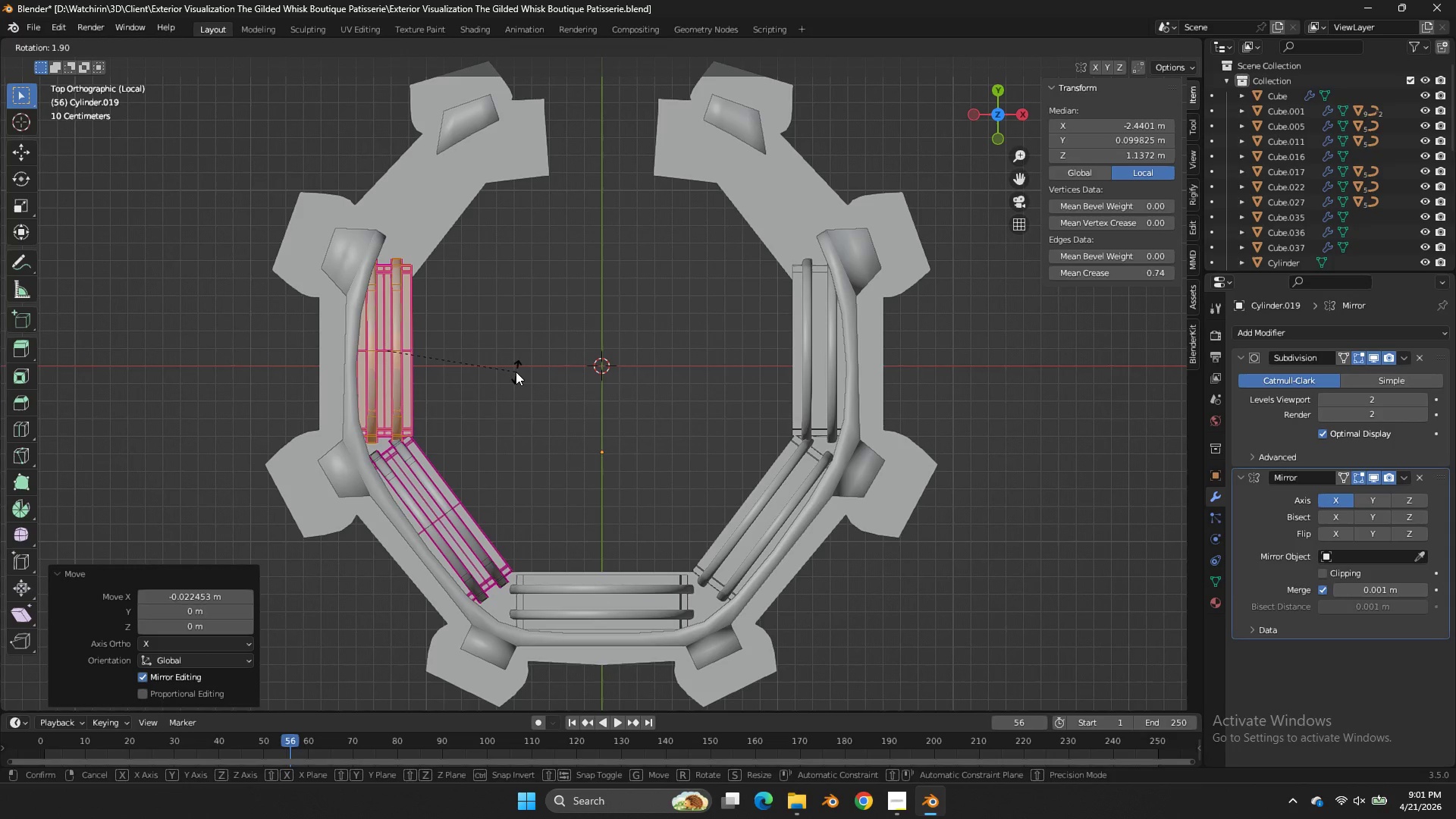 
left_click([516, 372])
 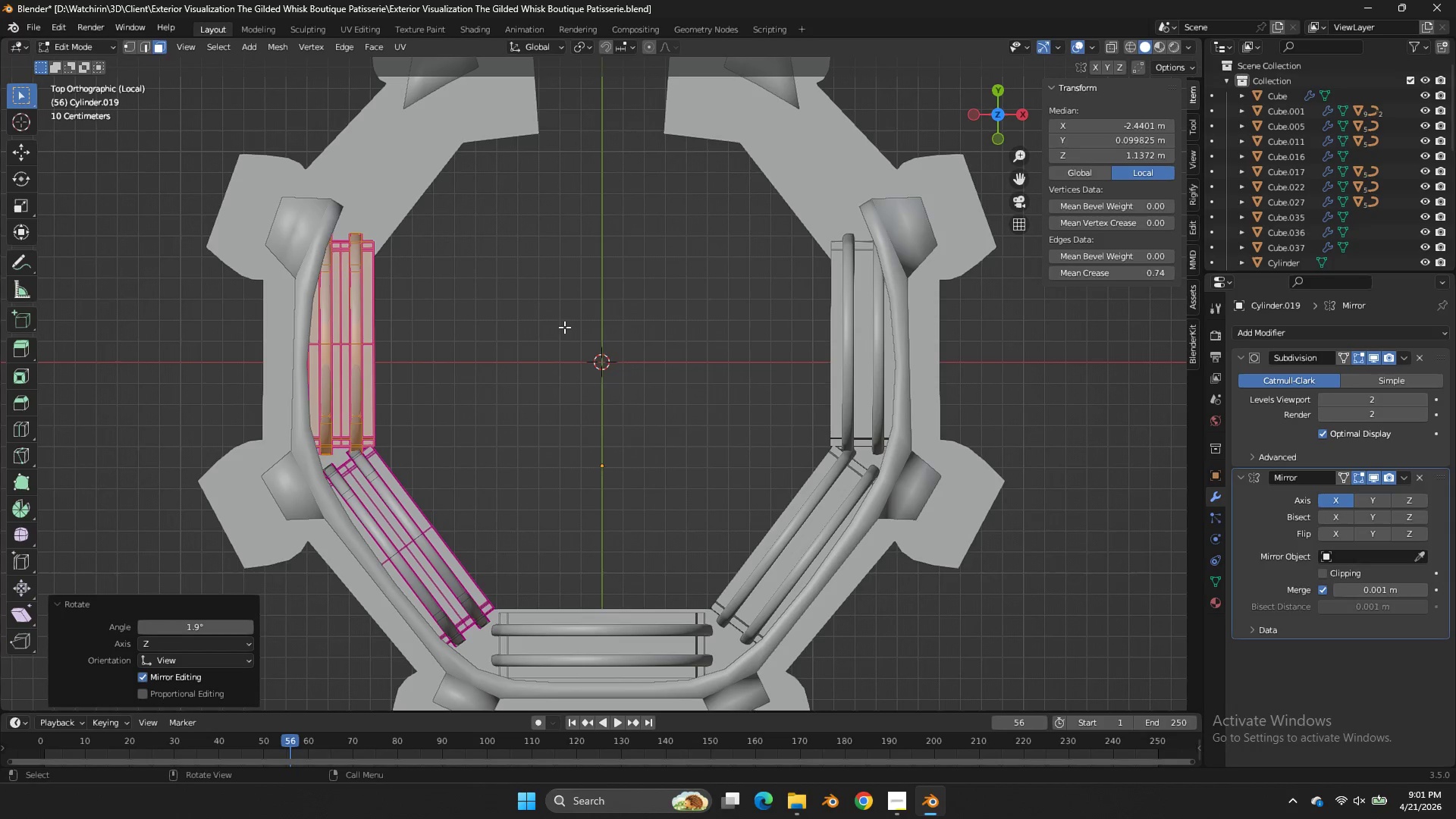 
scroll: coordinate [564, 327], scroll_direction: up, amount: 1.0
 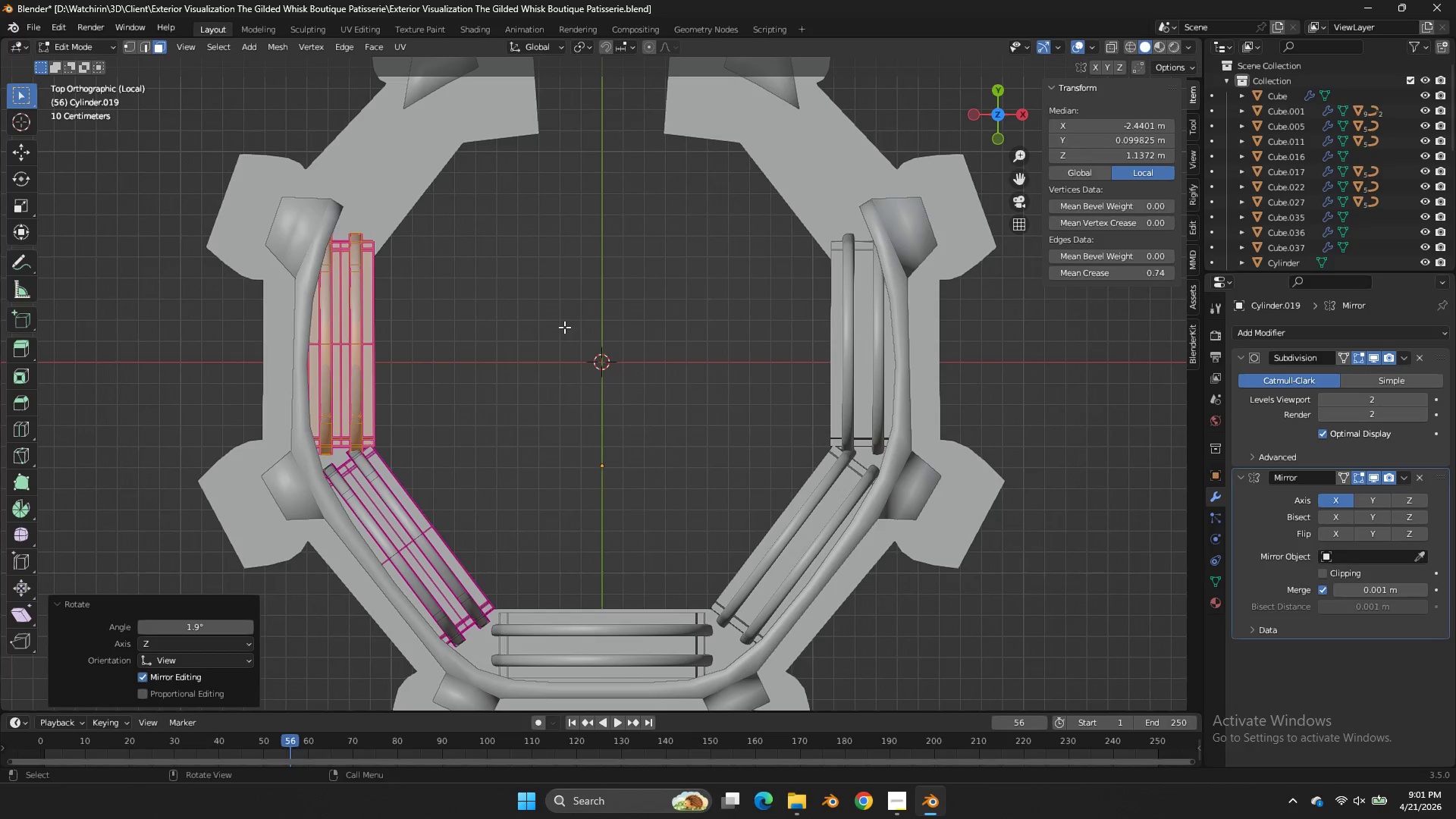 
type(zz)
 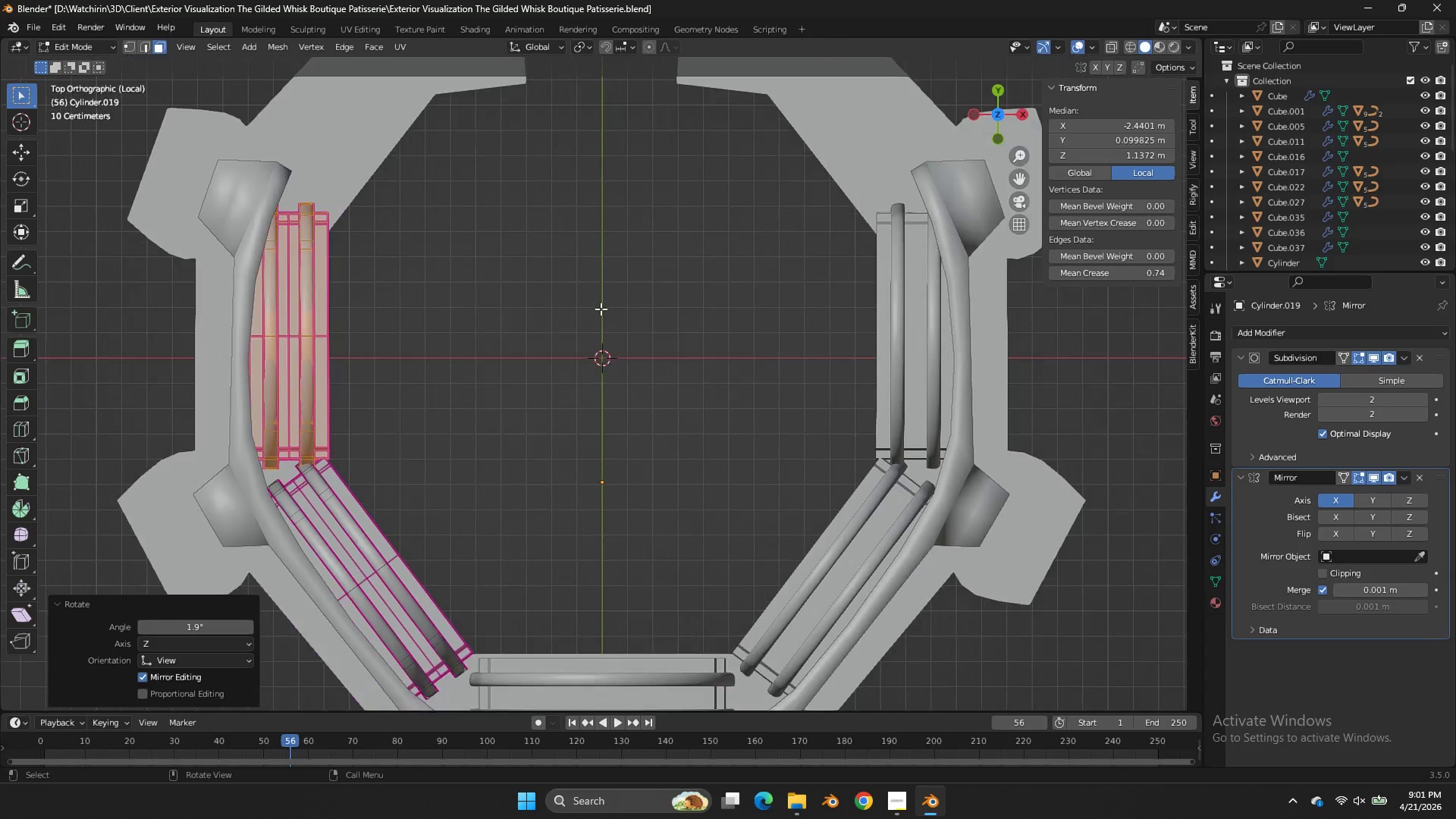 
scroll: coordinate [446, 313], scroll_direction: up, amount: 2.0
 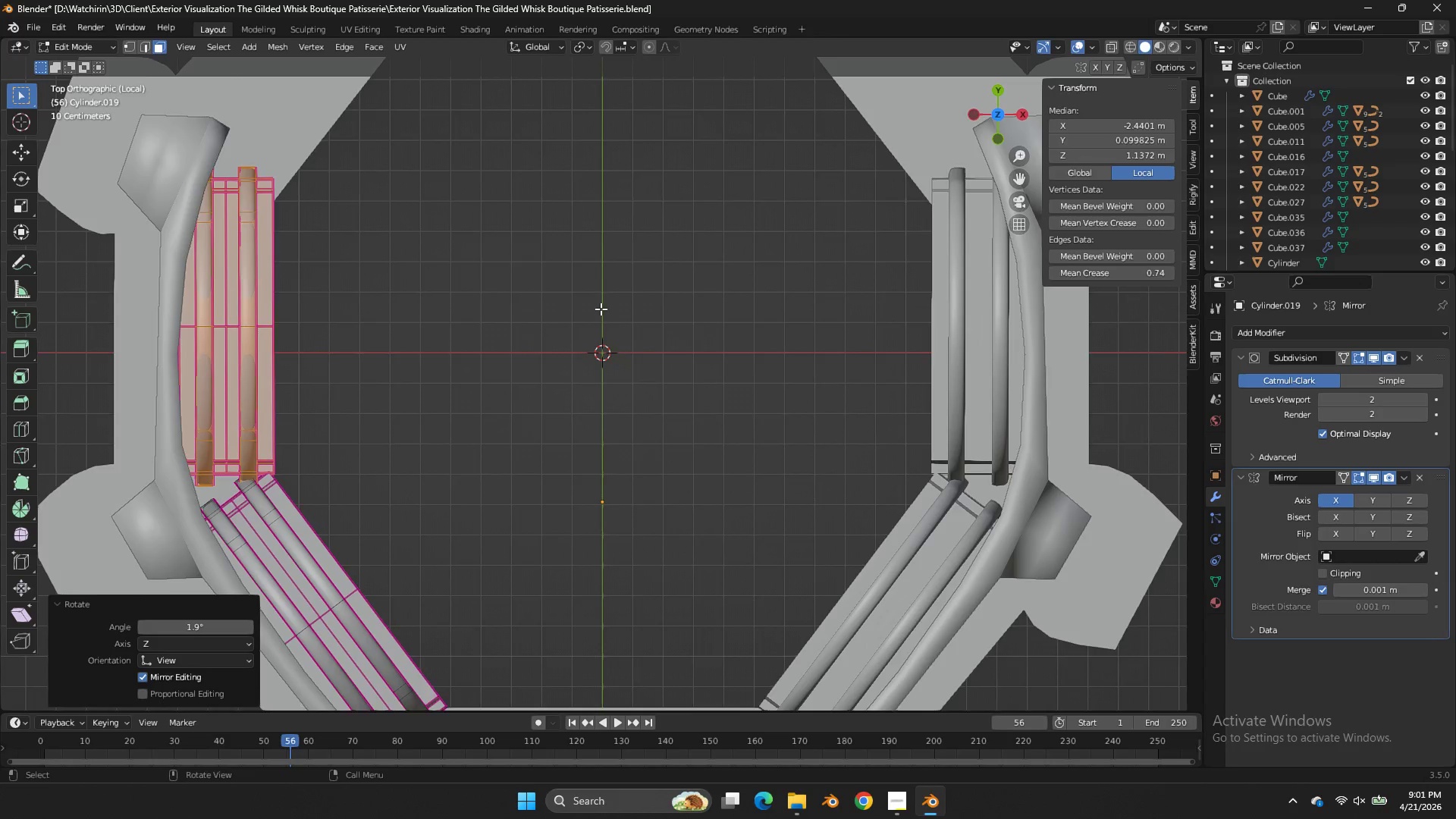 
scroll: coordinate [601, 309], scroll_direction: down, amount: 1.0
 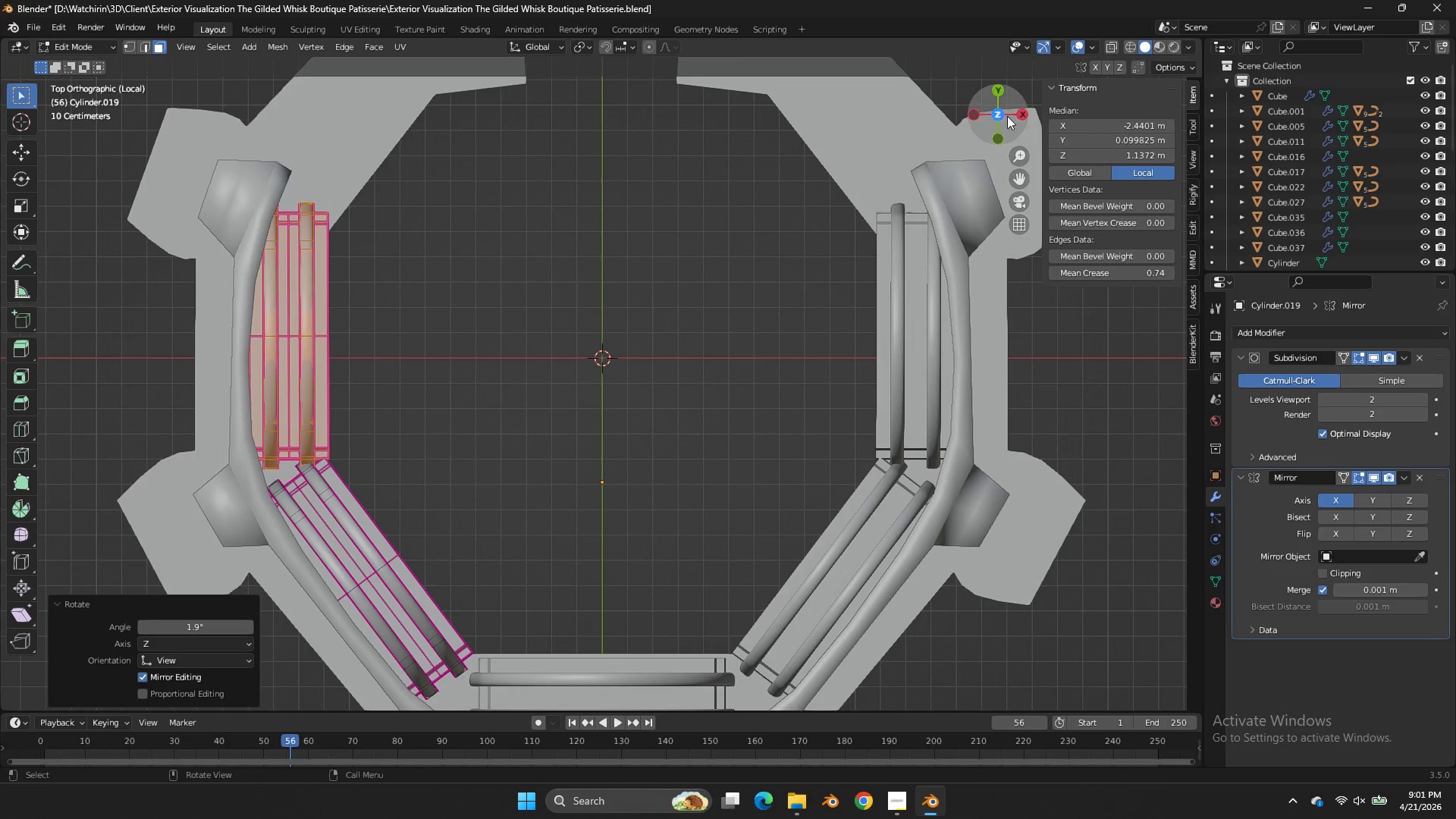 
left_click_drag(start_coordinate=[1023, 113], to_coordinate=[848, 58])